 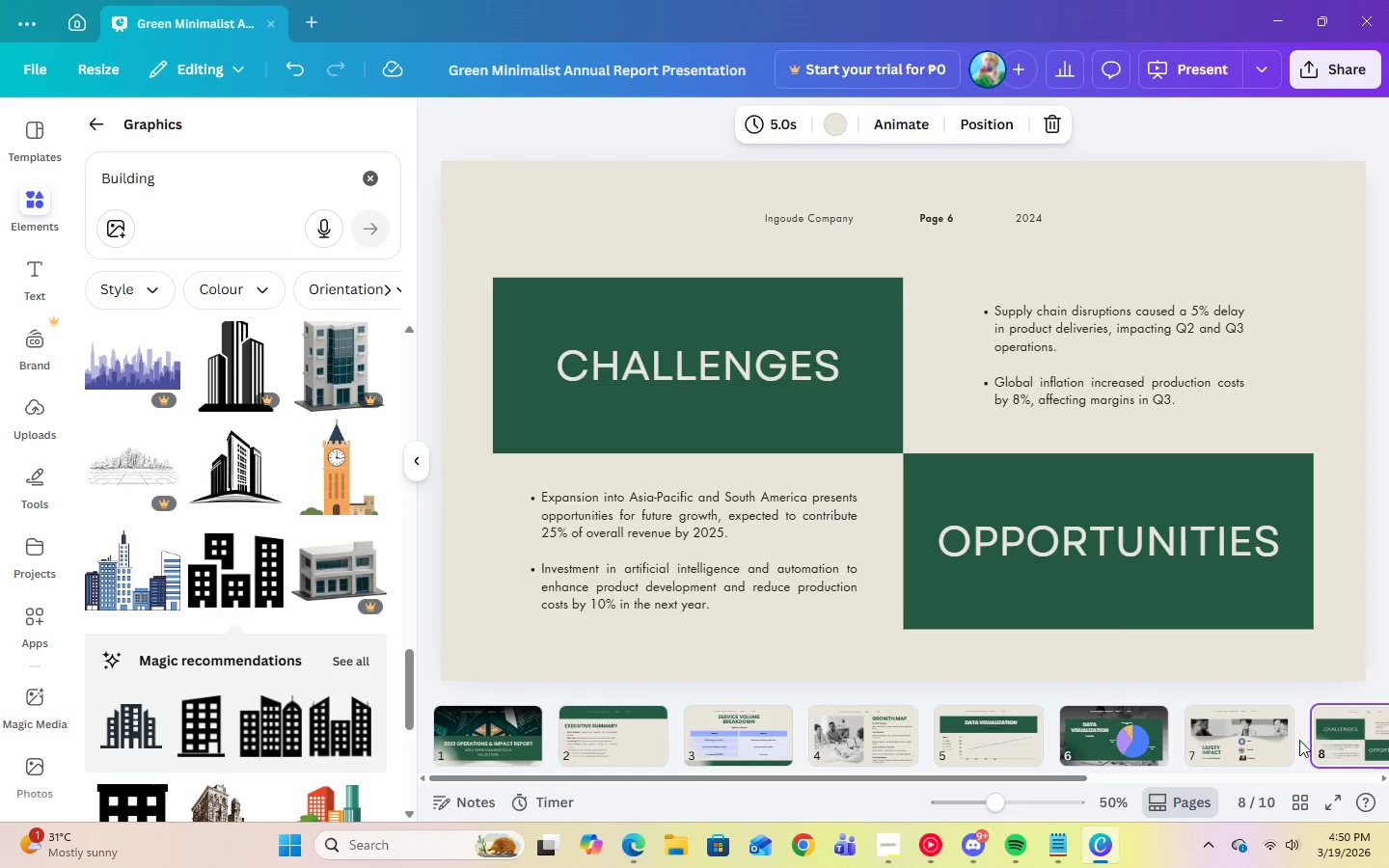 
key(ArrowRight)
 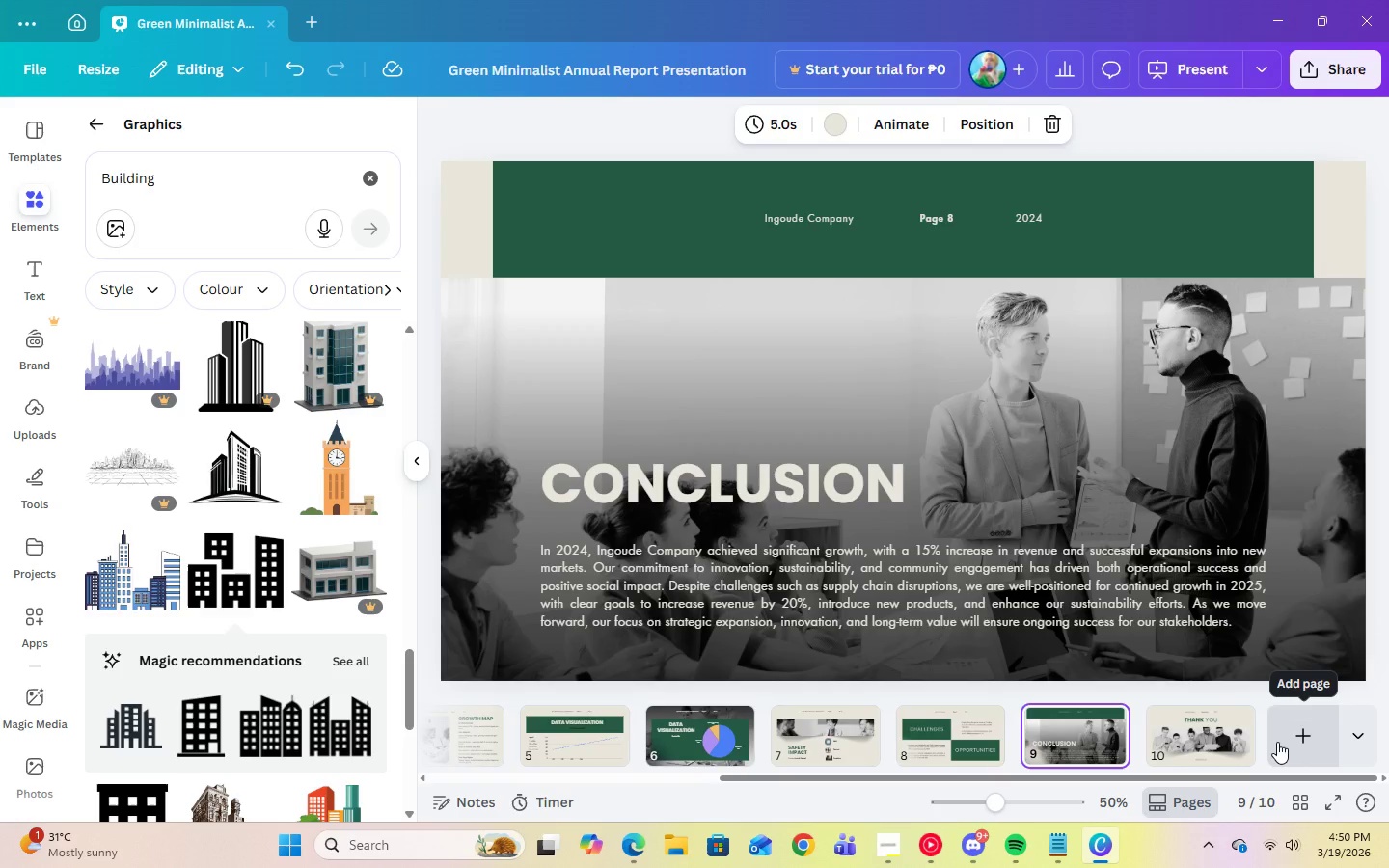 
wait(5.78)
 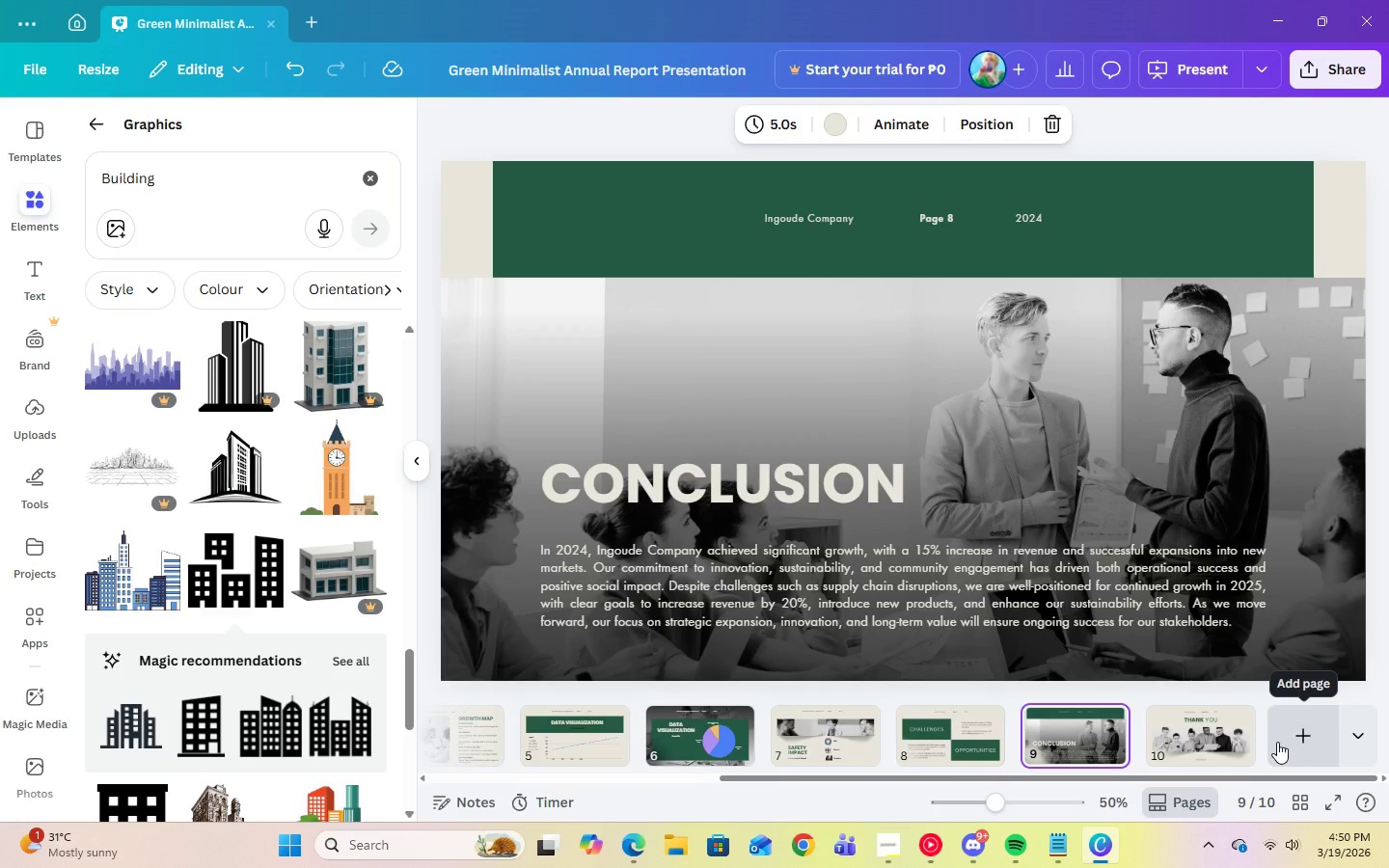 
left_click([1174, 476])
 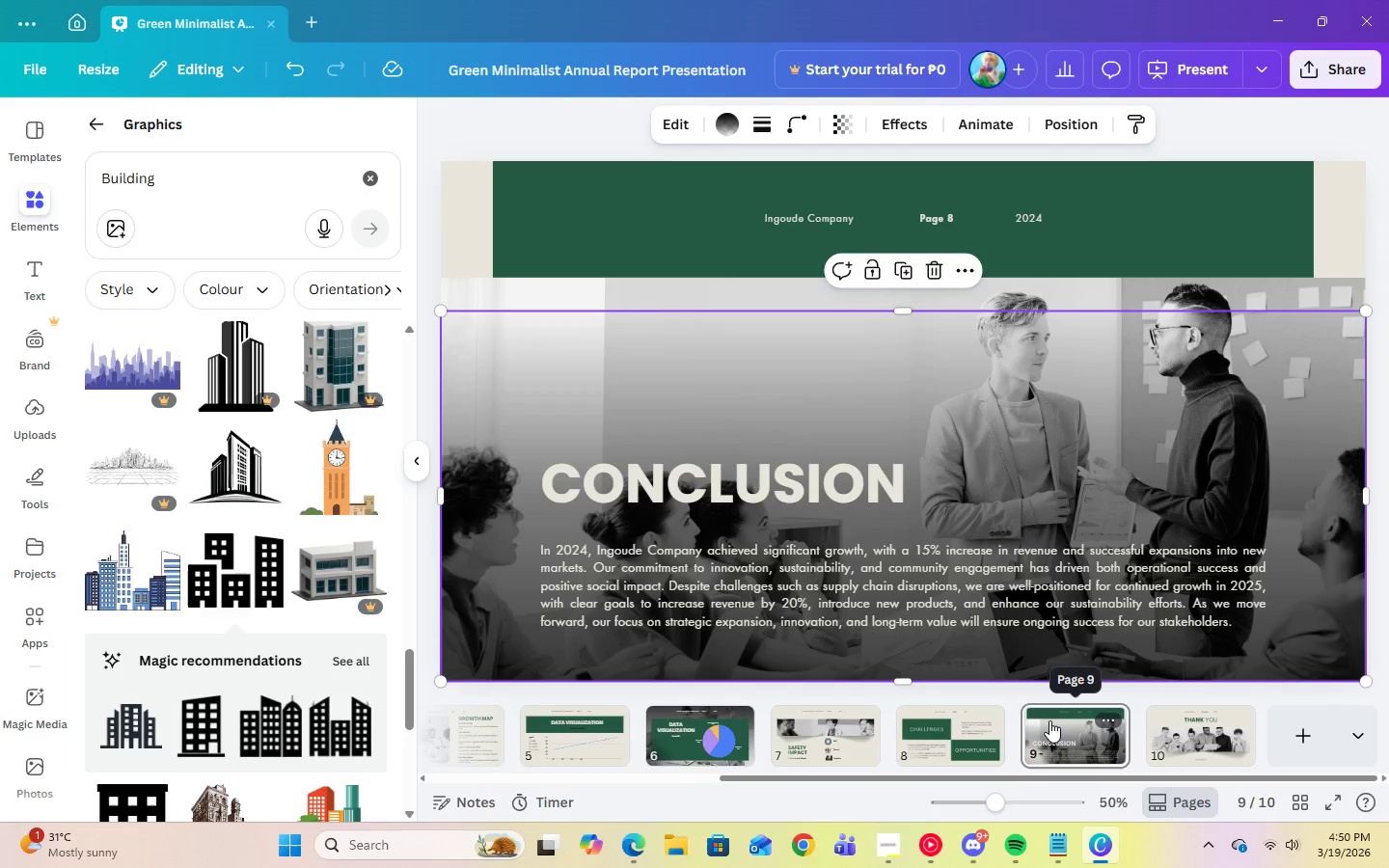 
wait(5.47)
 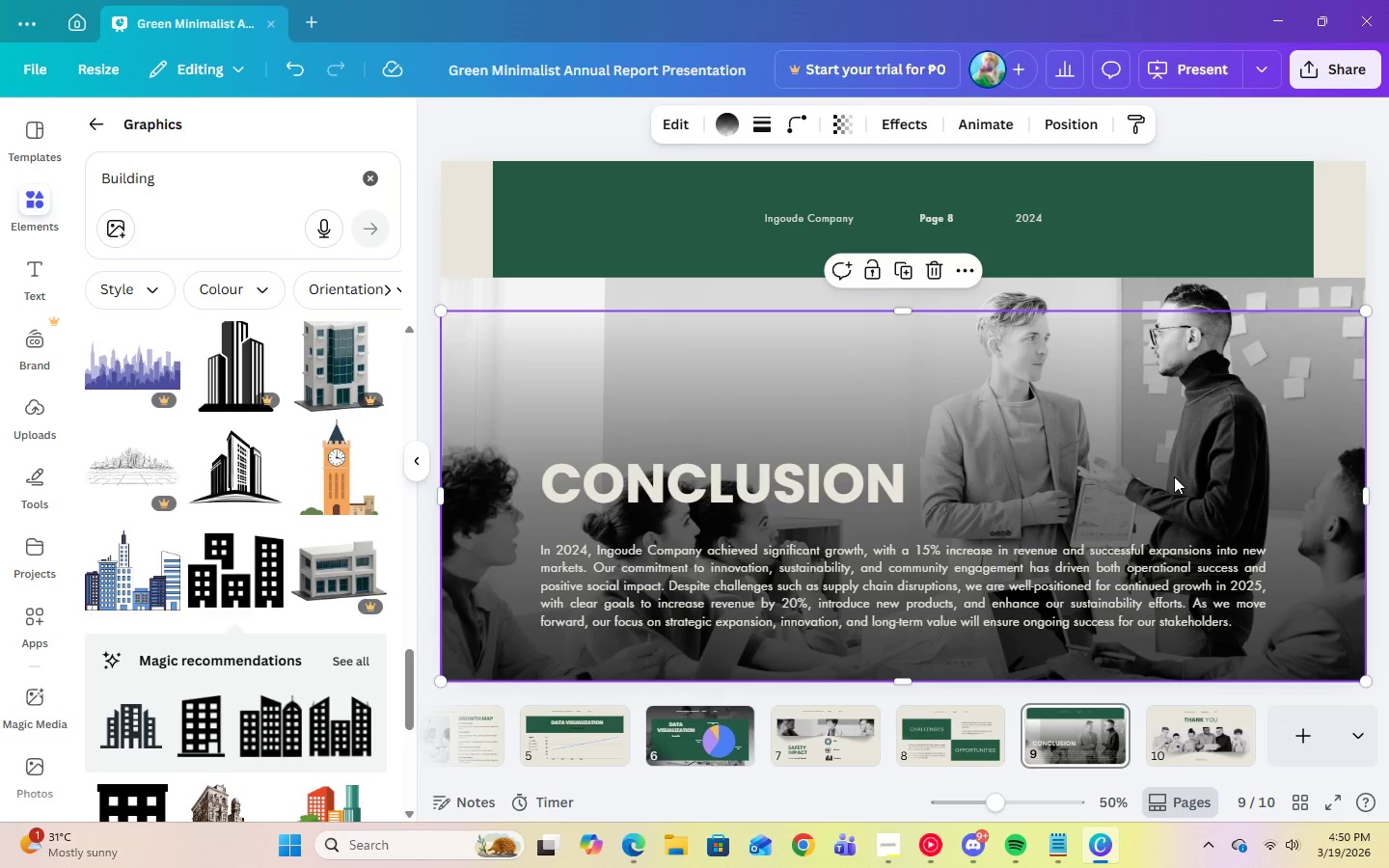 
left_click_drag(start_coordinate=[1077, 743], to_coordinate=[894, 743])
 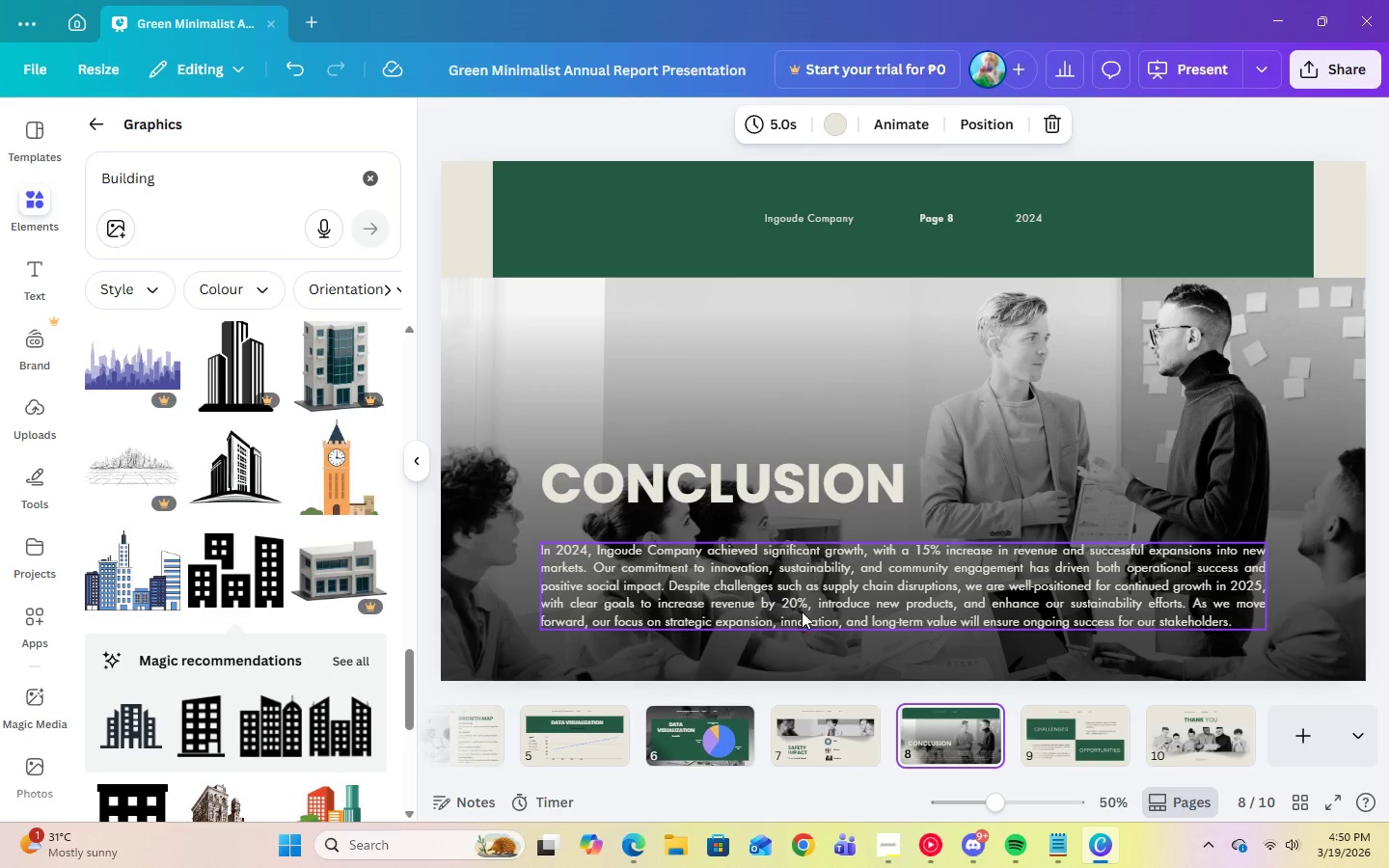 
left_click([784, 485])
 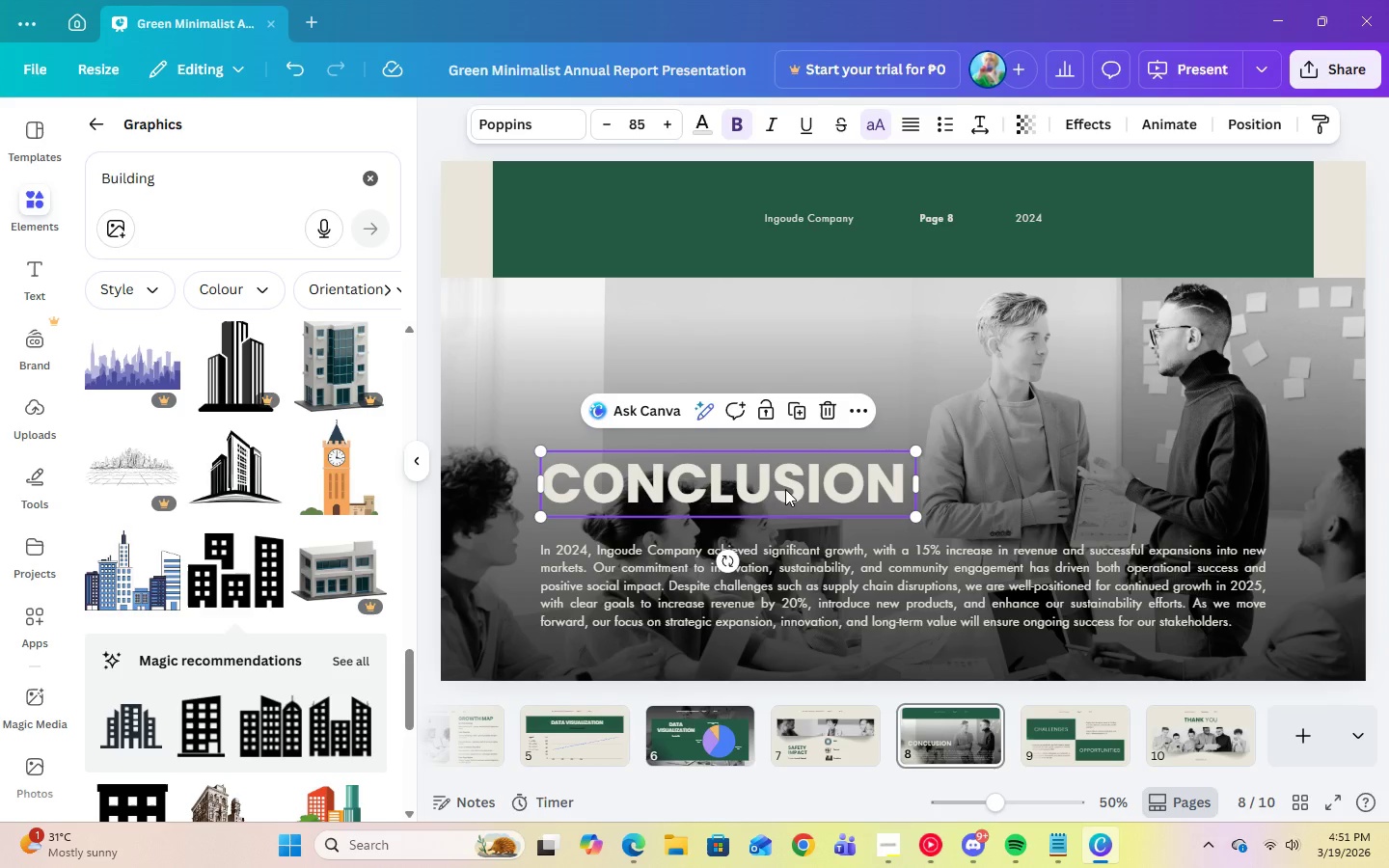 
wait(30.36)
 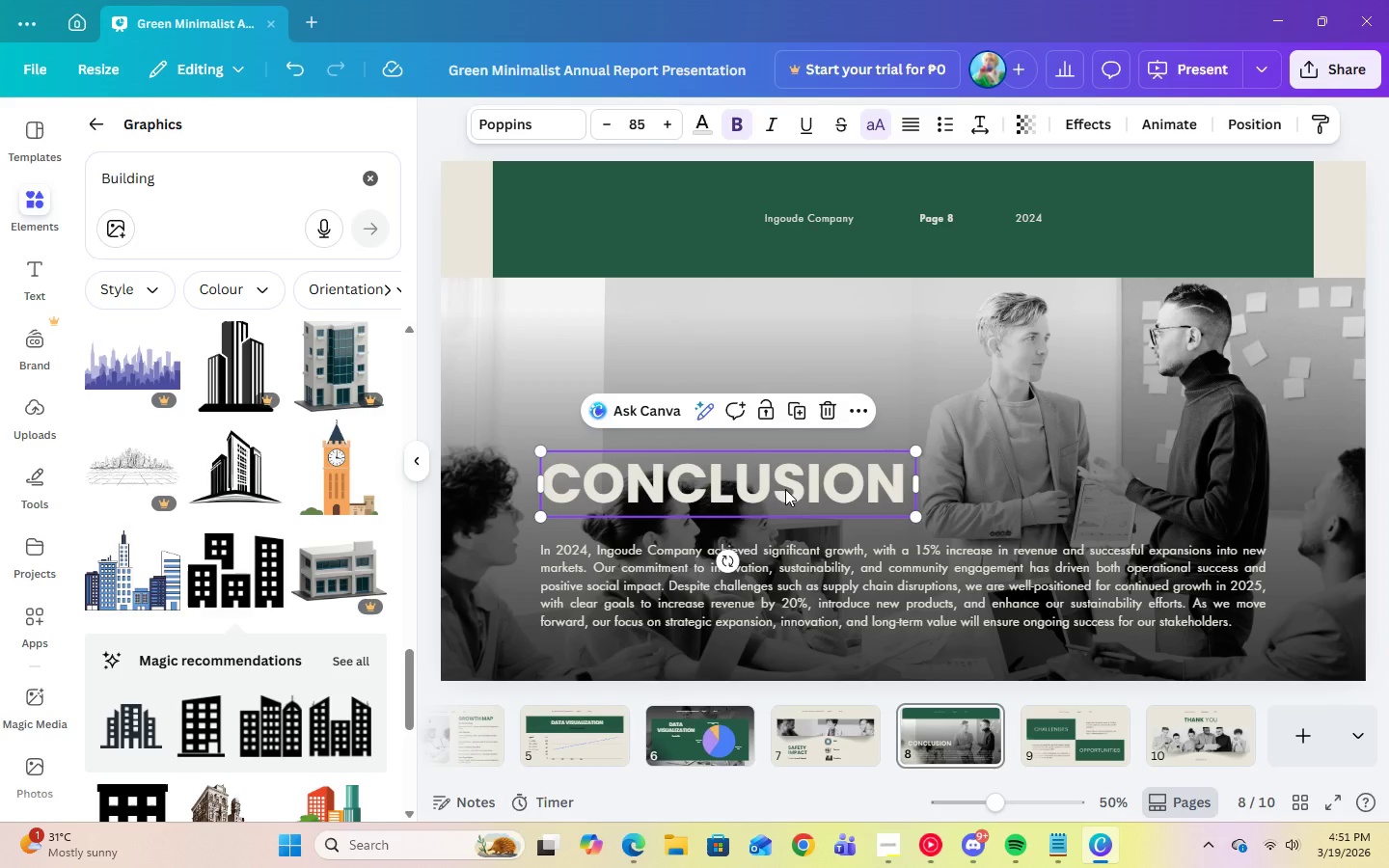 
left_click_drag(start_coordinate=[780, 485], to_coordinate=[774, 343])
 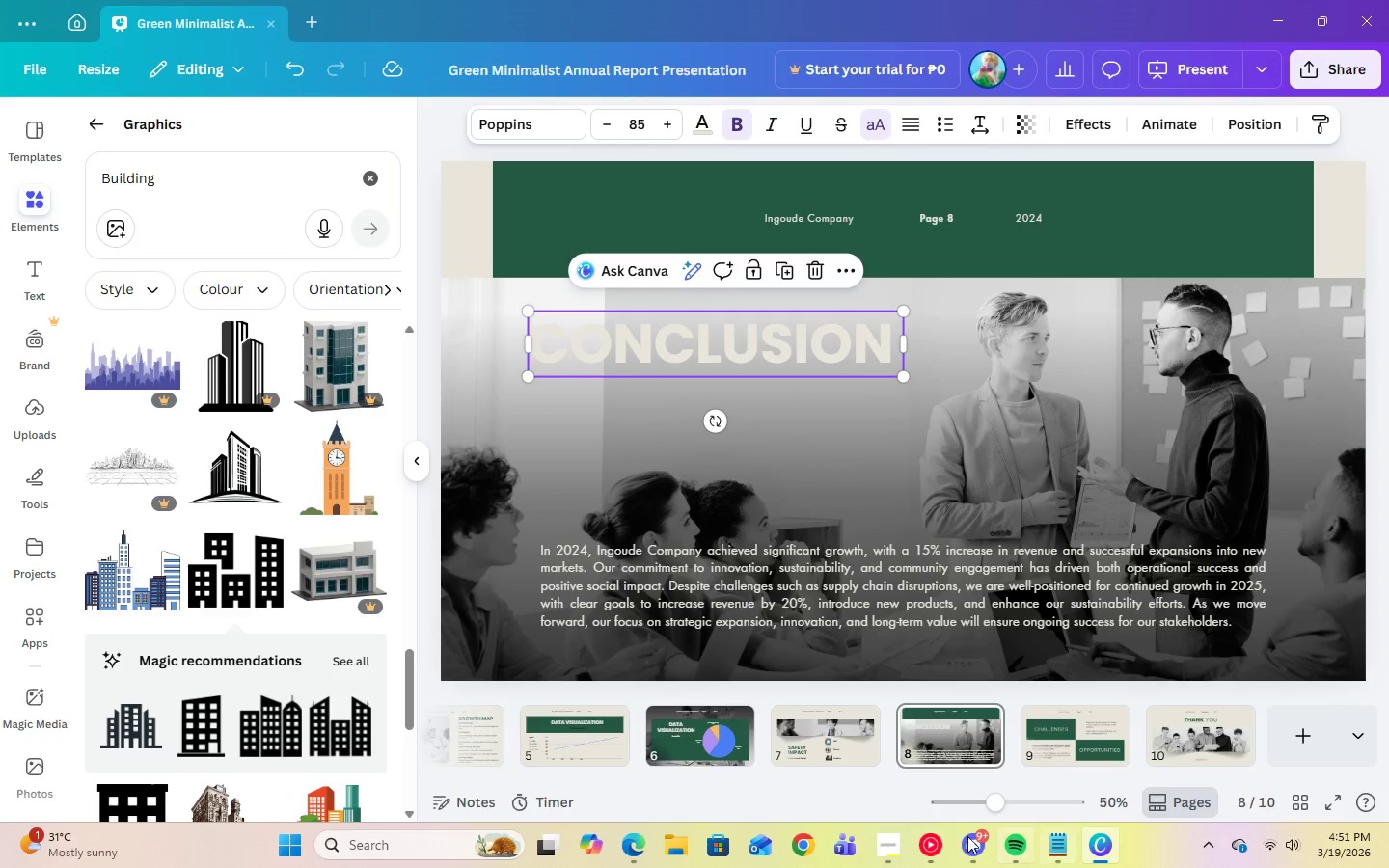 
left_click([889, 848])
 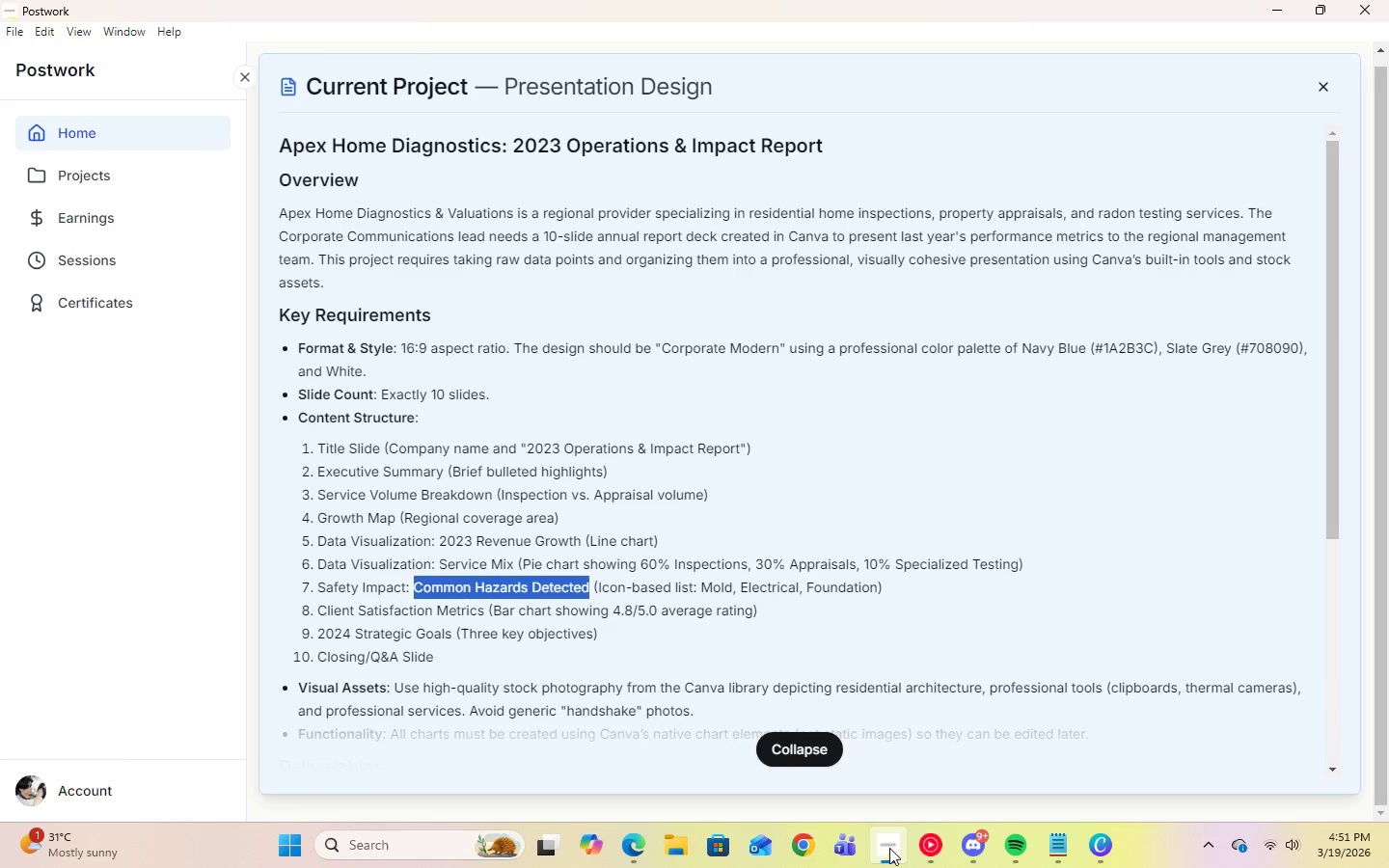 
double_click([889, 848])